 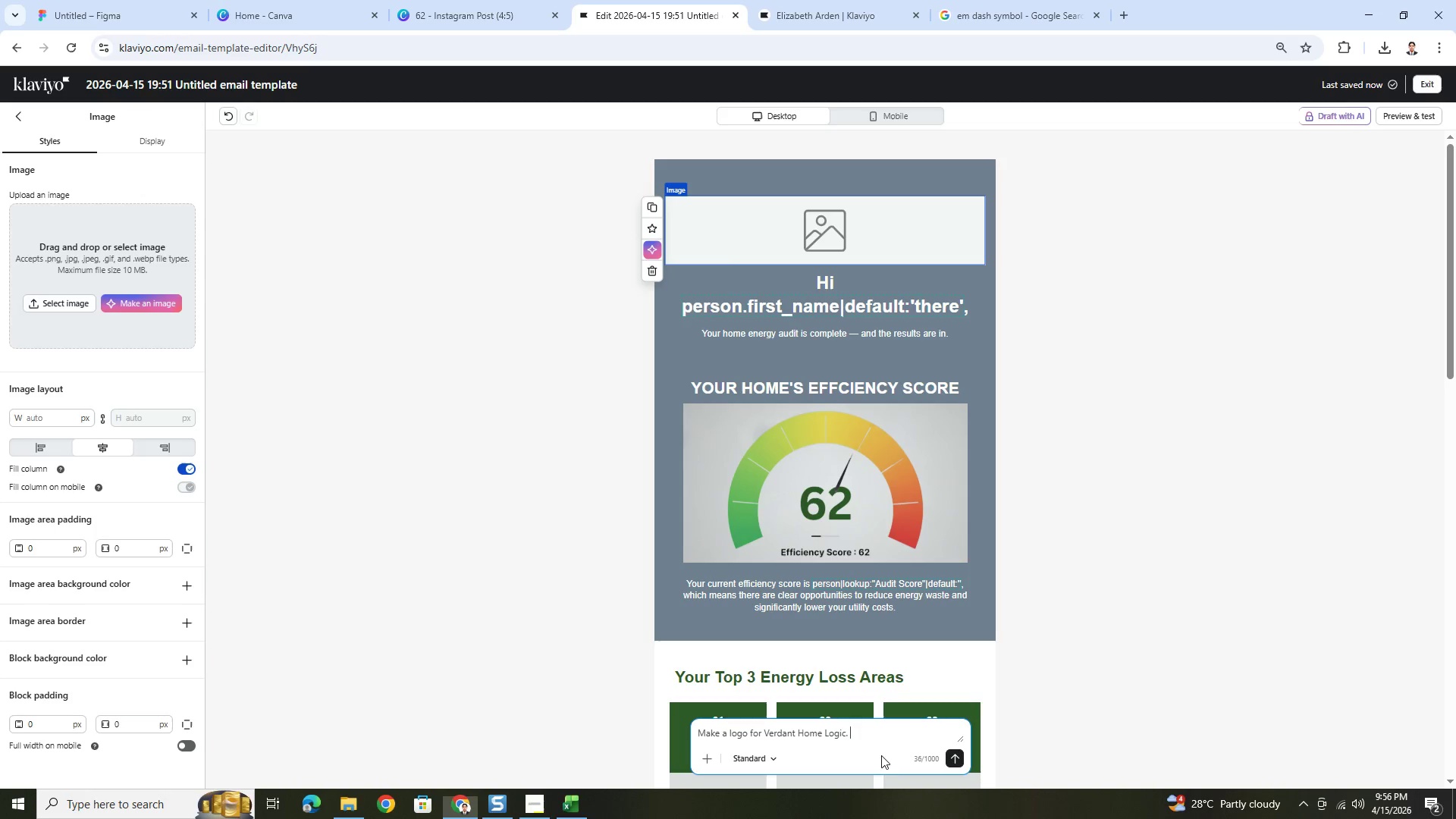 
key(Control+V)
 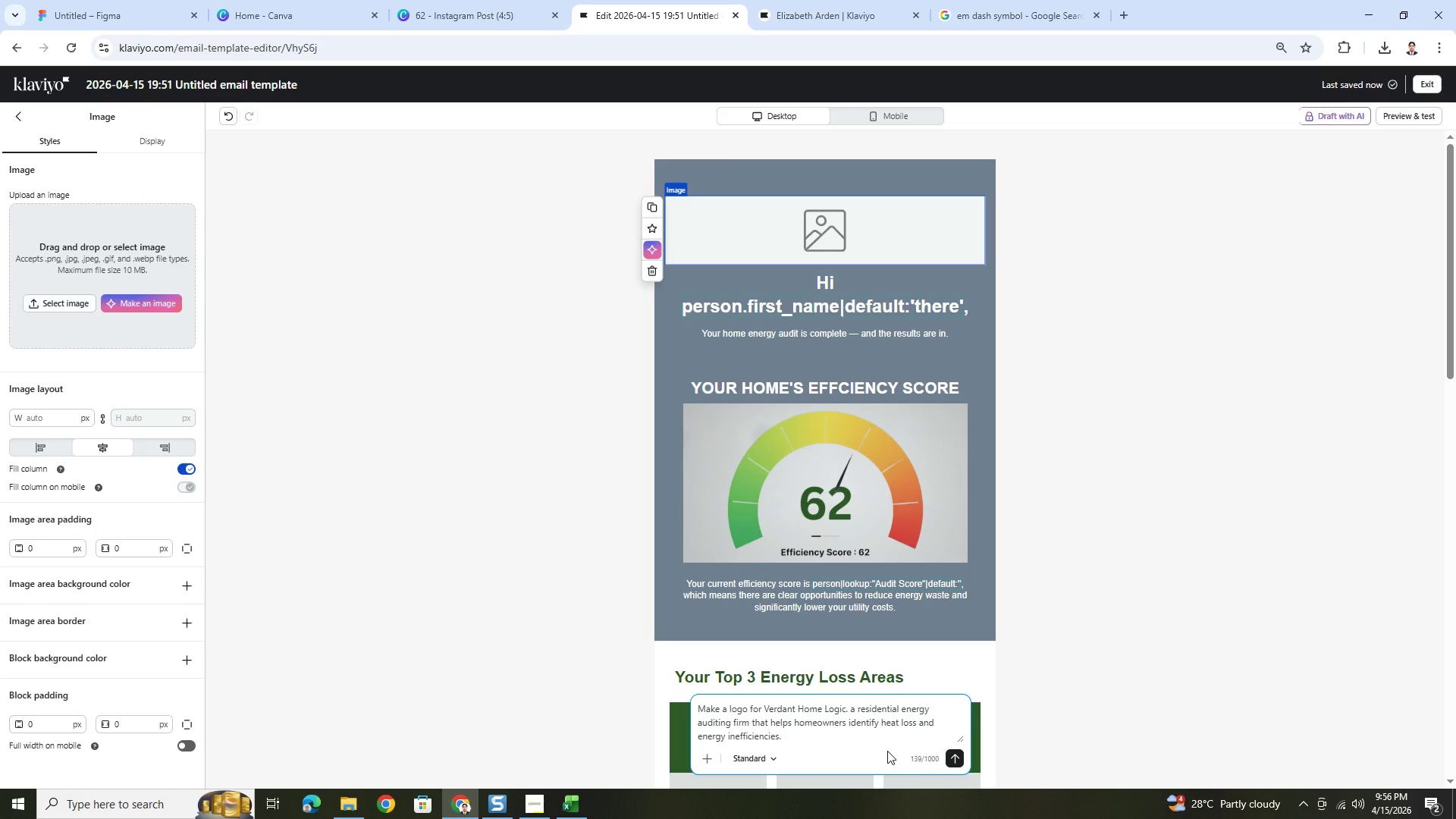 
type( Mak )
key(Backspace)
type(e it white)
 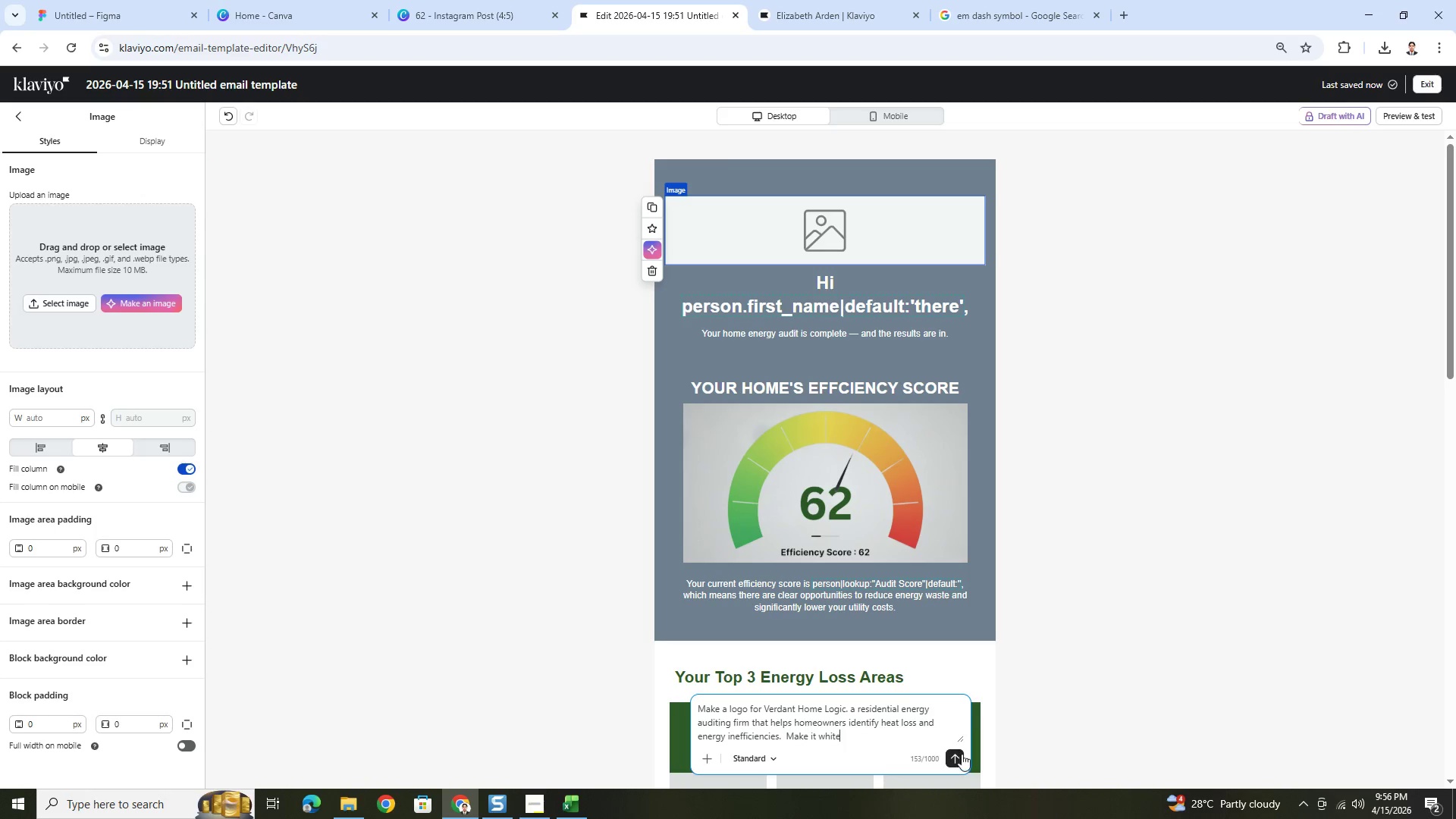 
left_click([962, 754])
 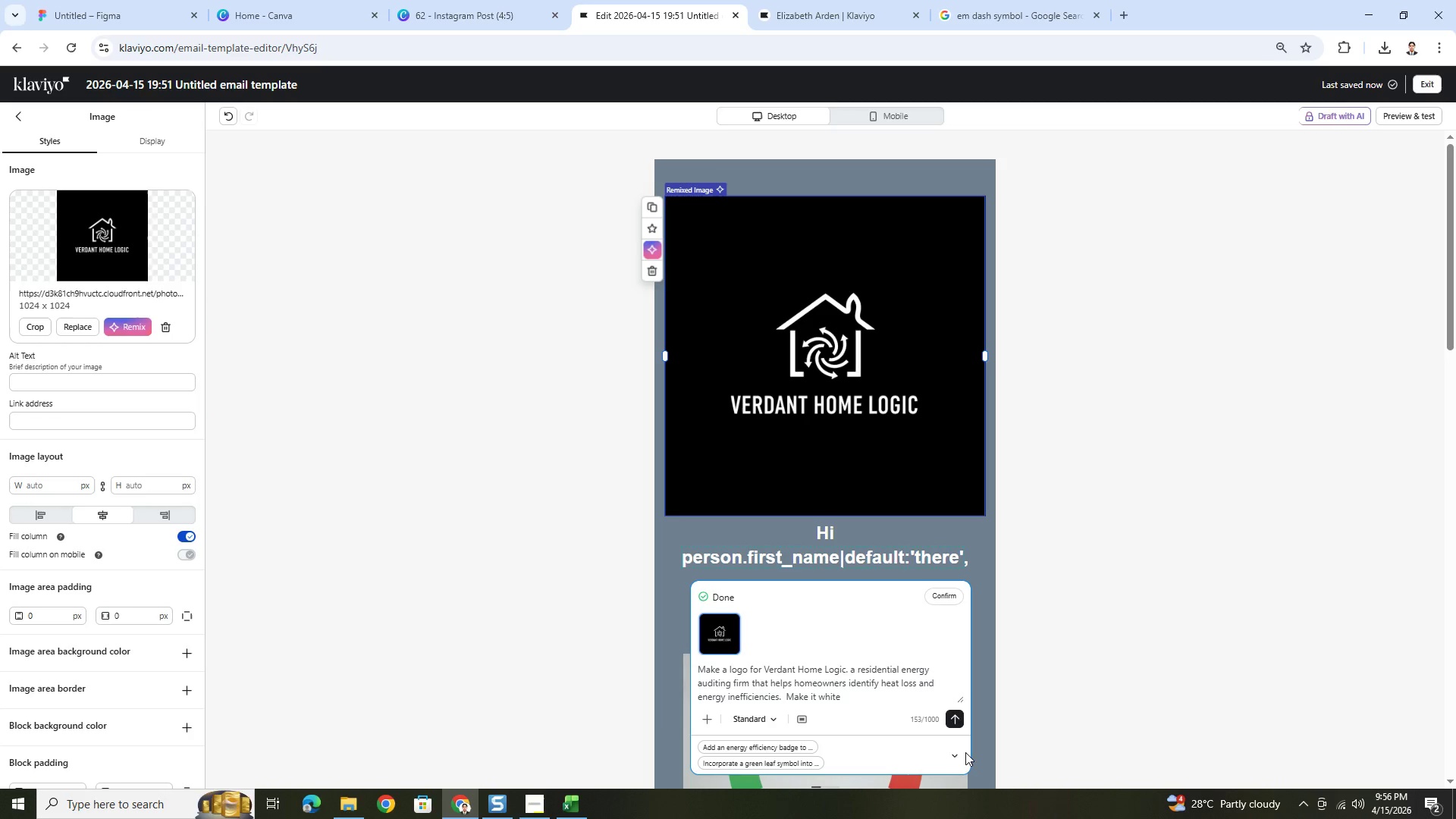 
wait(25.08)
 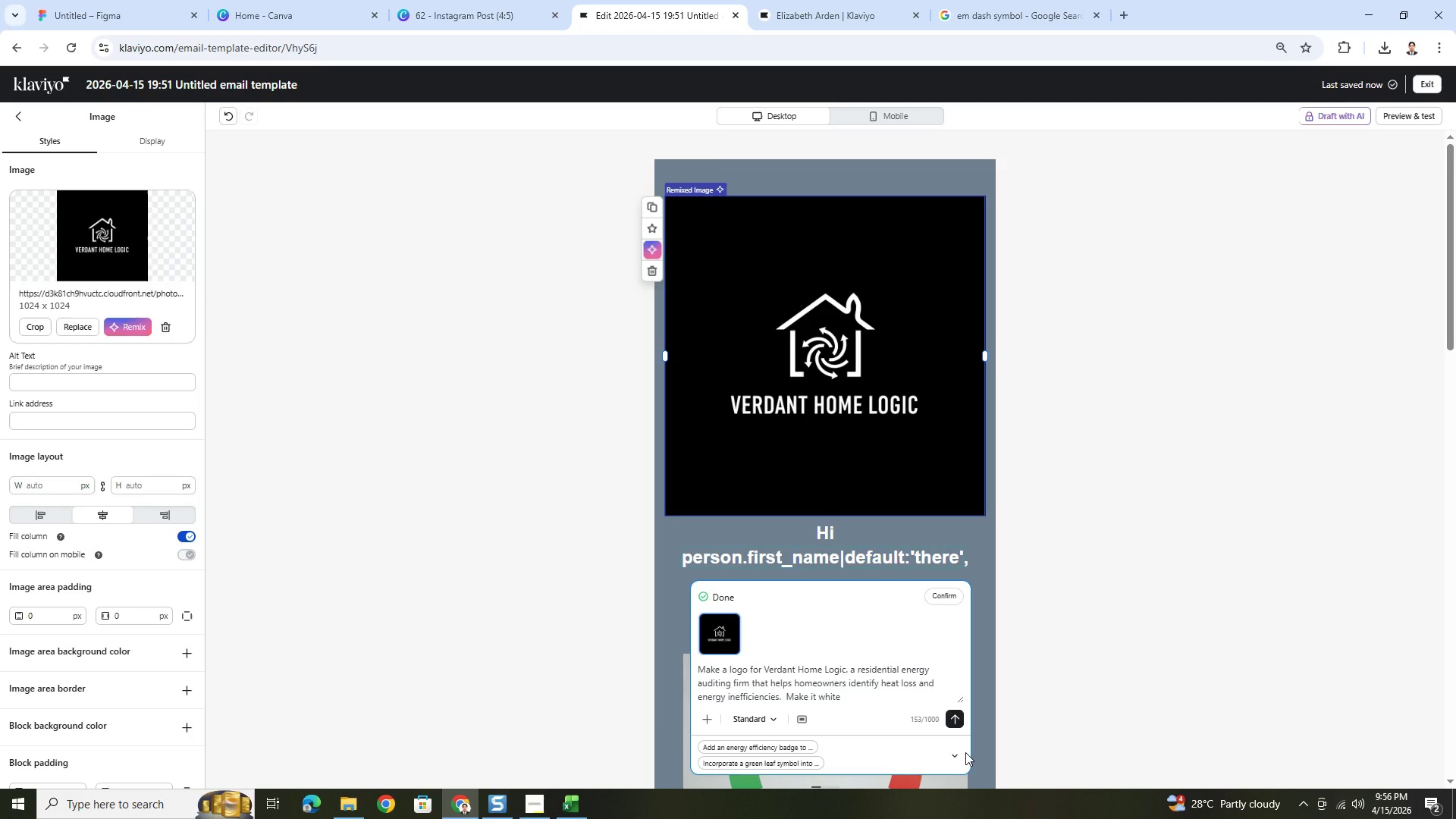 
right_click([849, 331])
 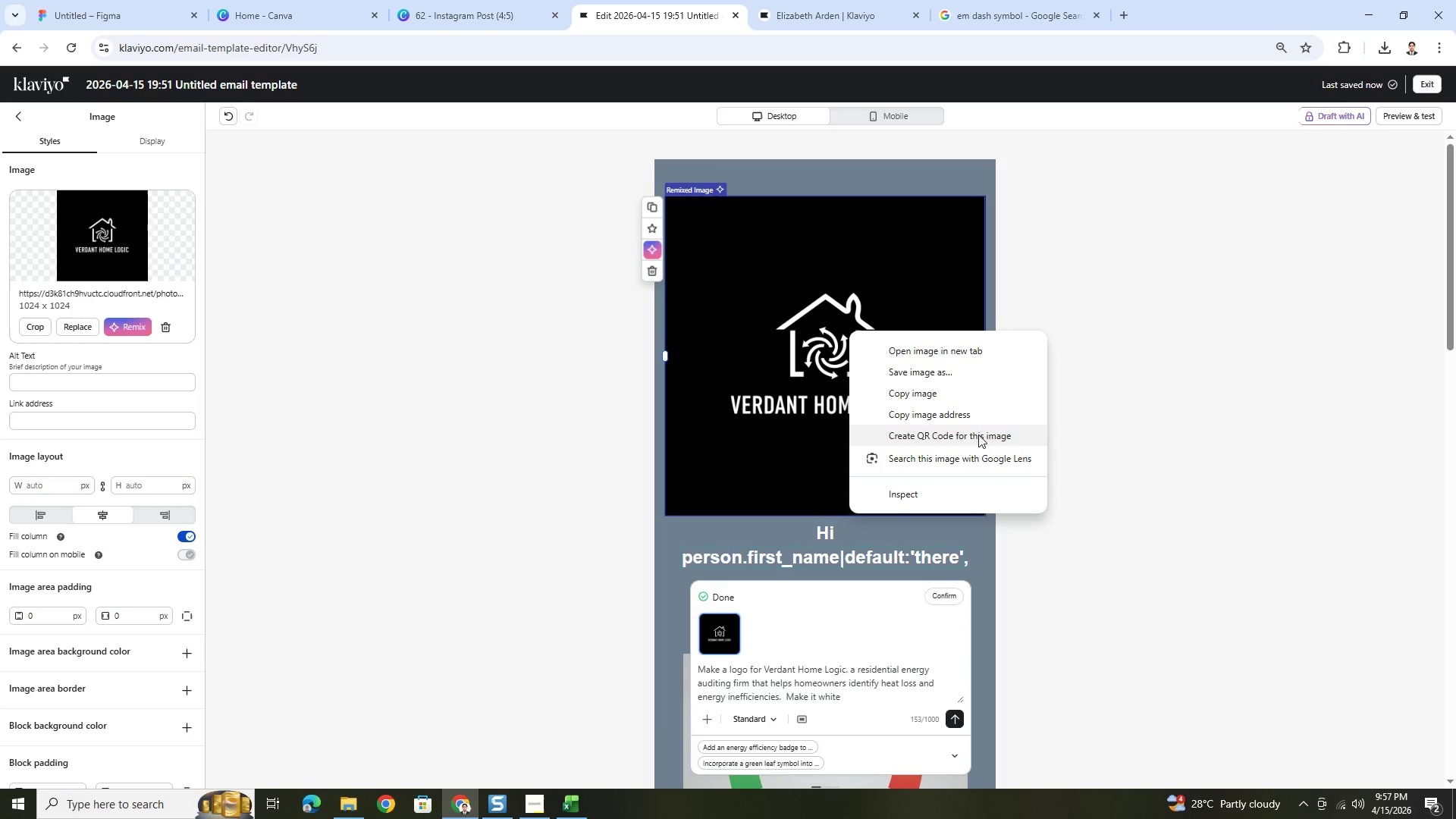 
left_click([938, 391])
 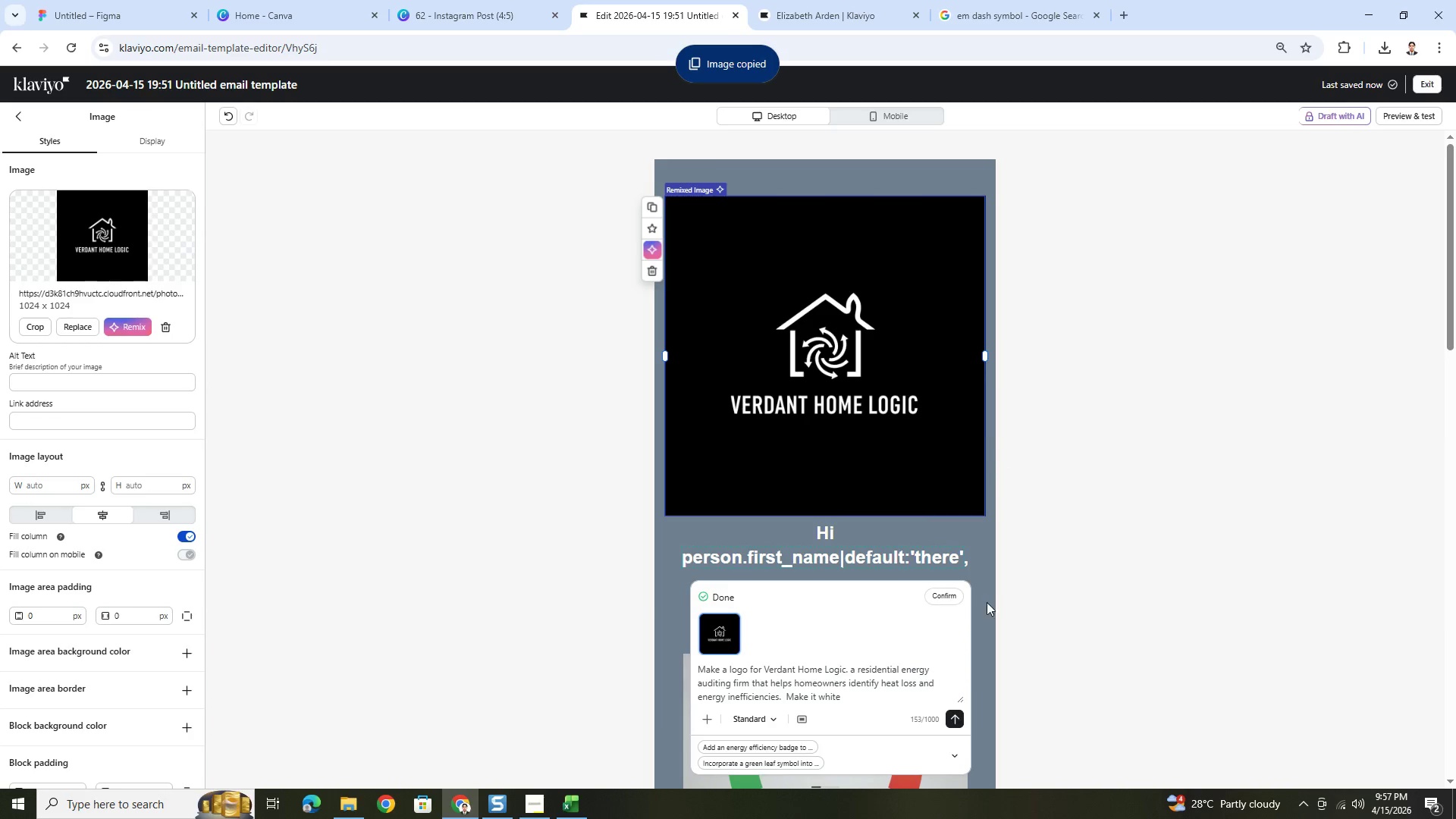 
left_click([949, 596])
 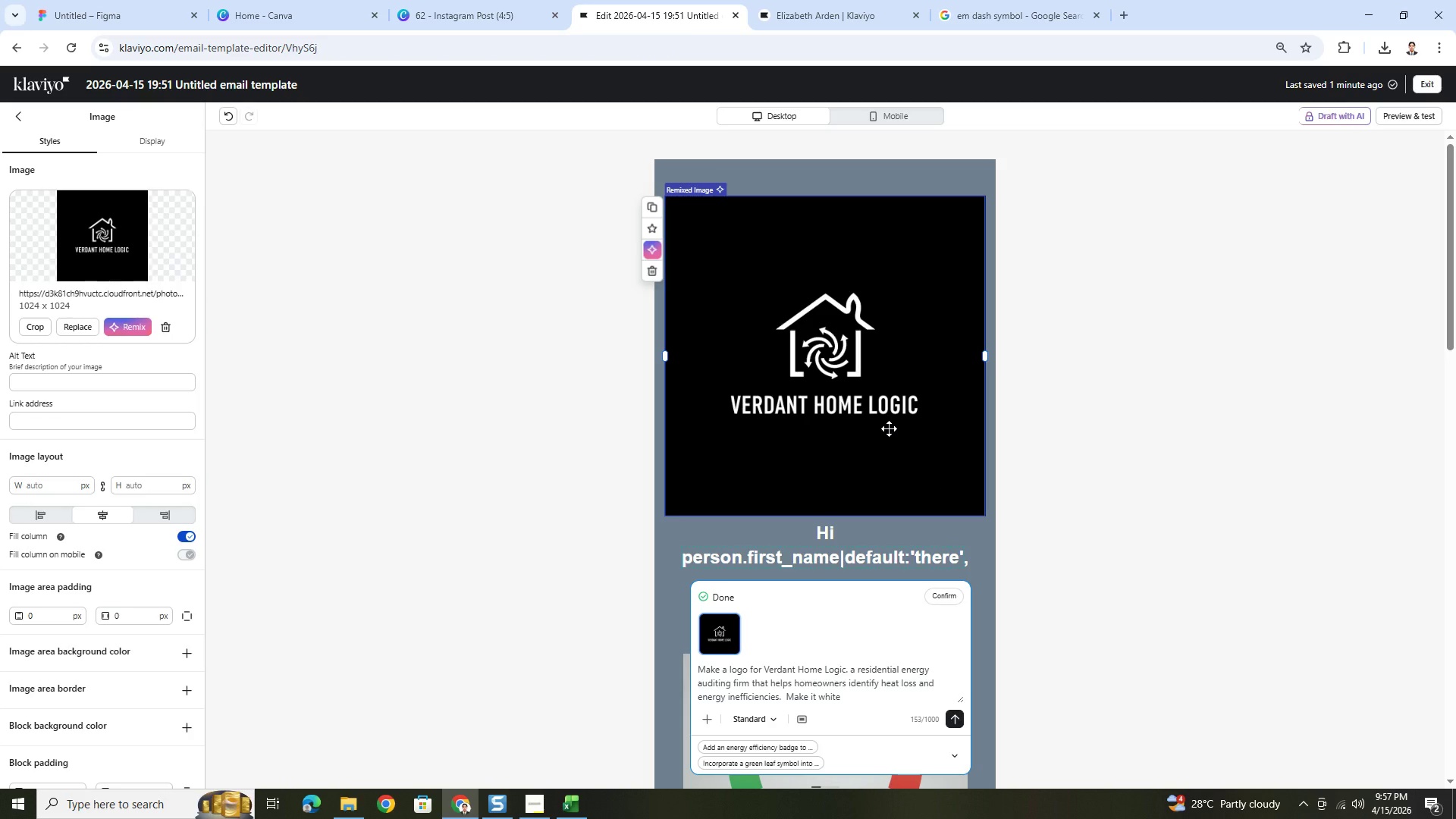 
wait(5.44)
 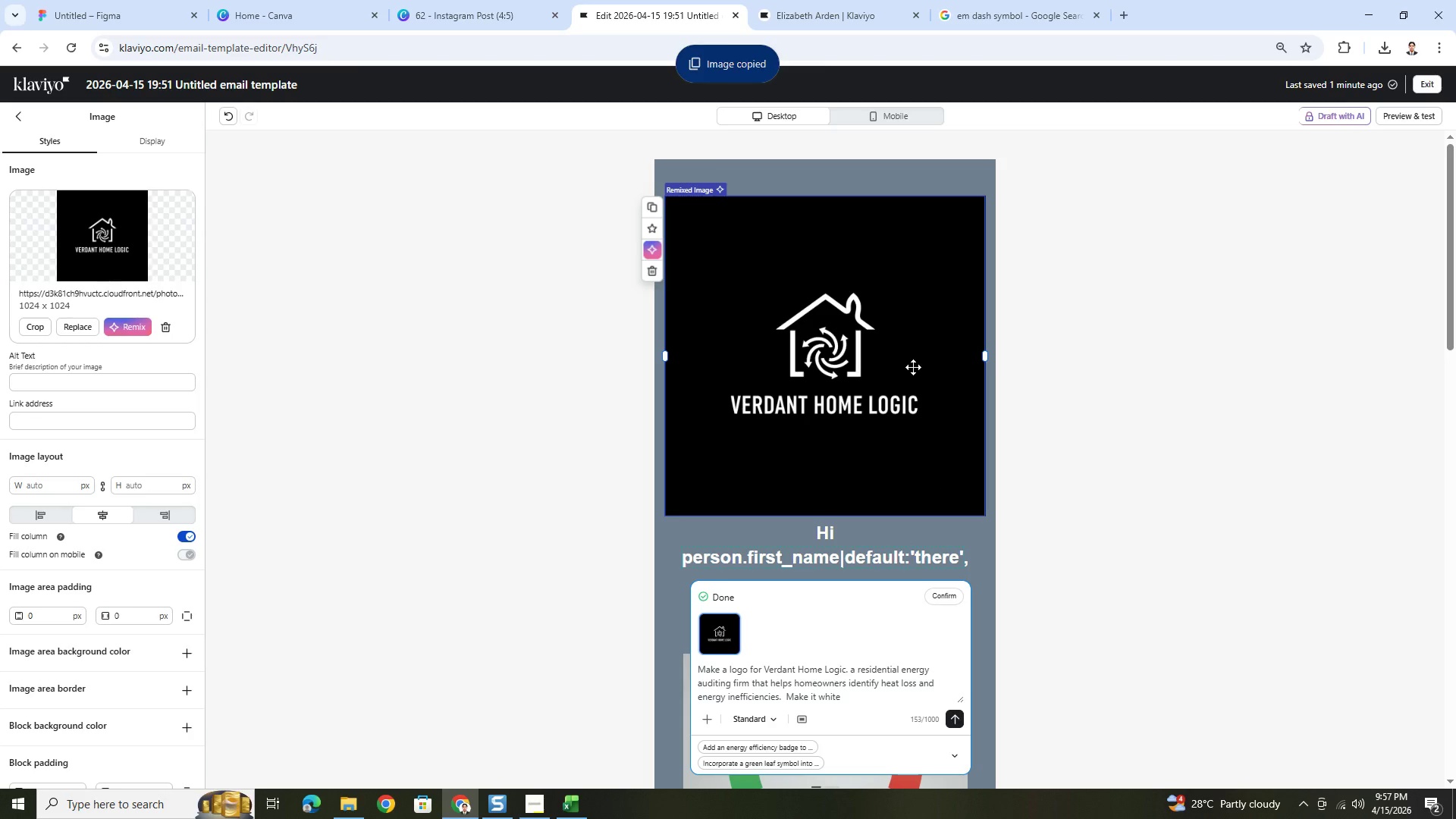 
left_click([1092, 403])
 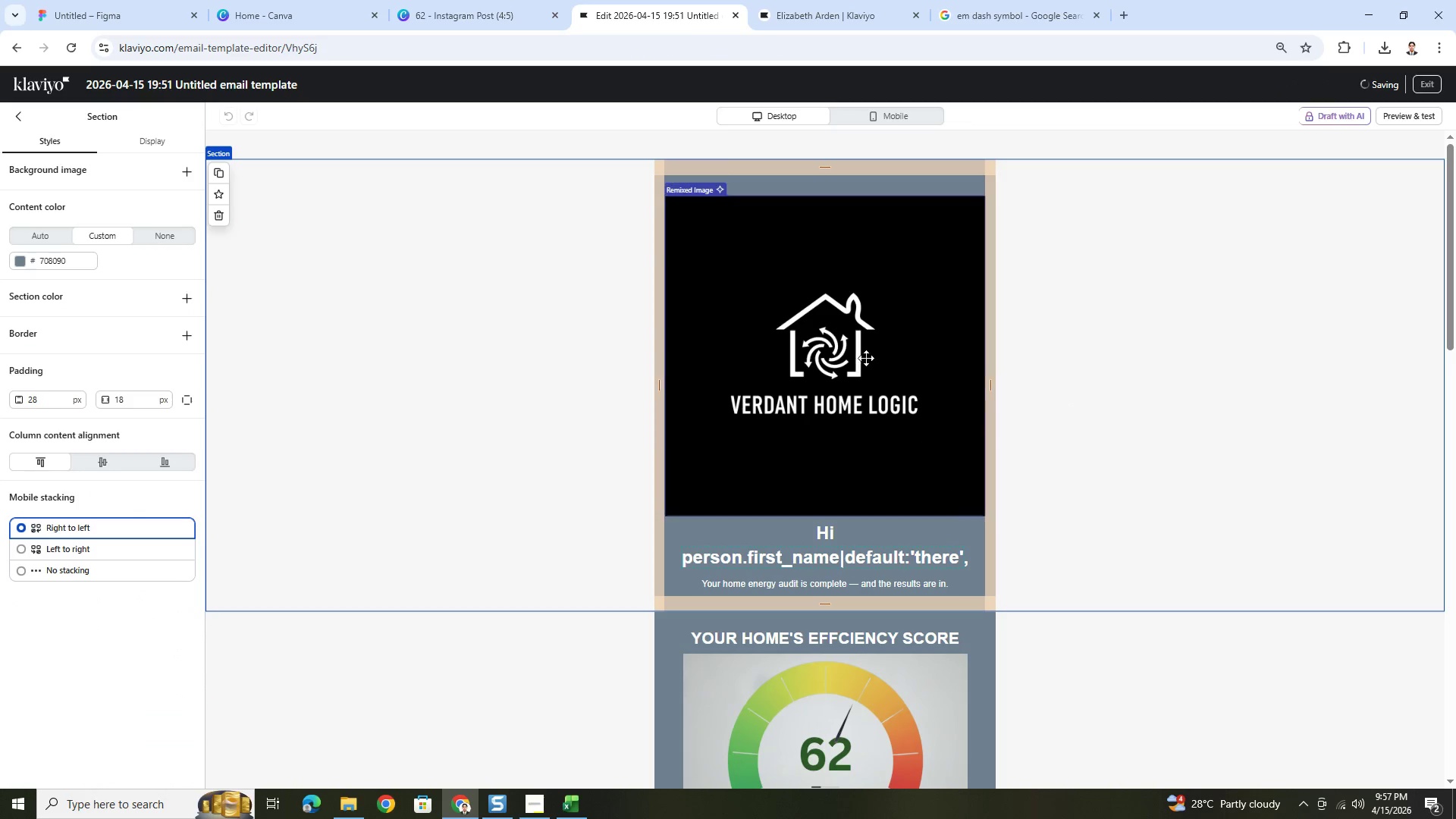 
left_click([839, 348])
 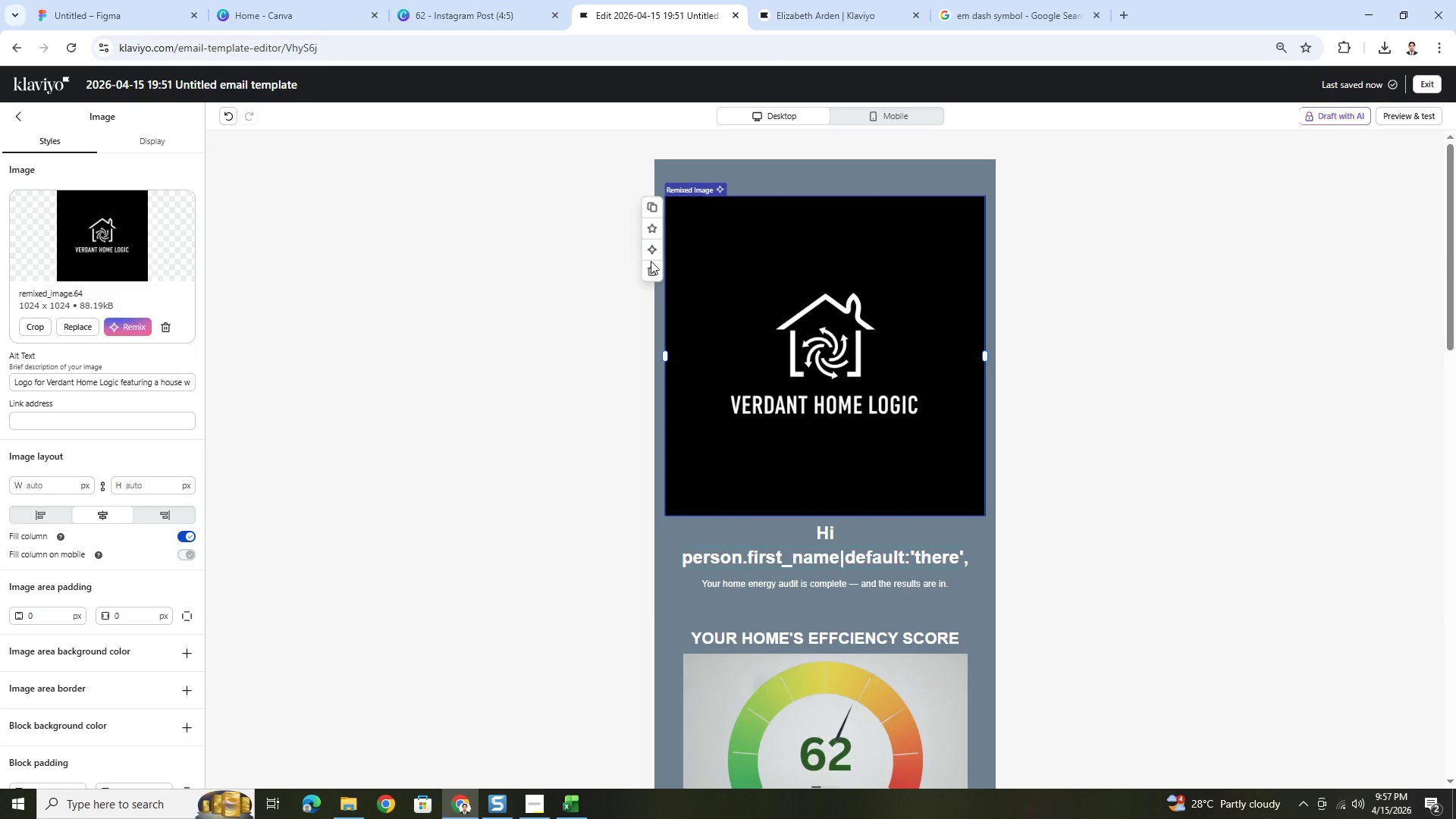 
left_click([657, 275])
 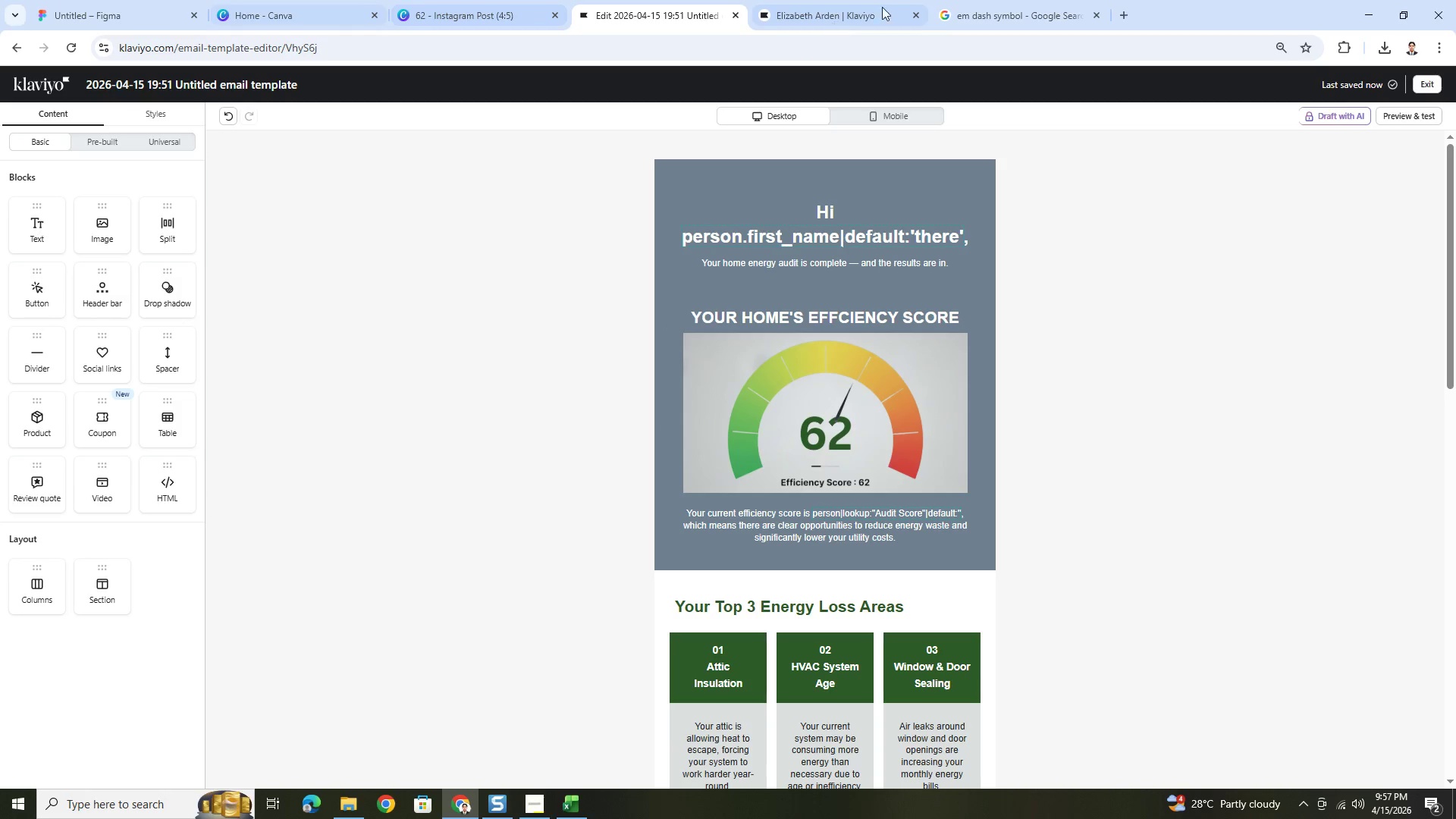 
wait(10.81)
 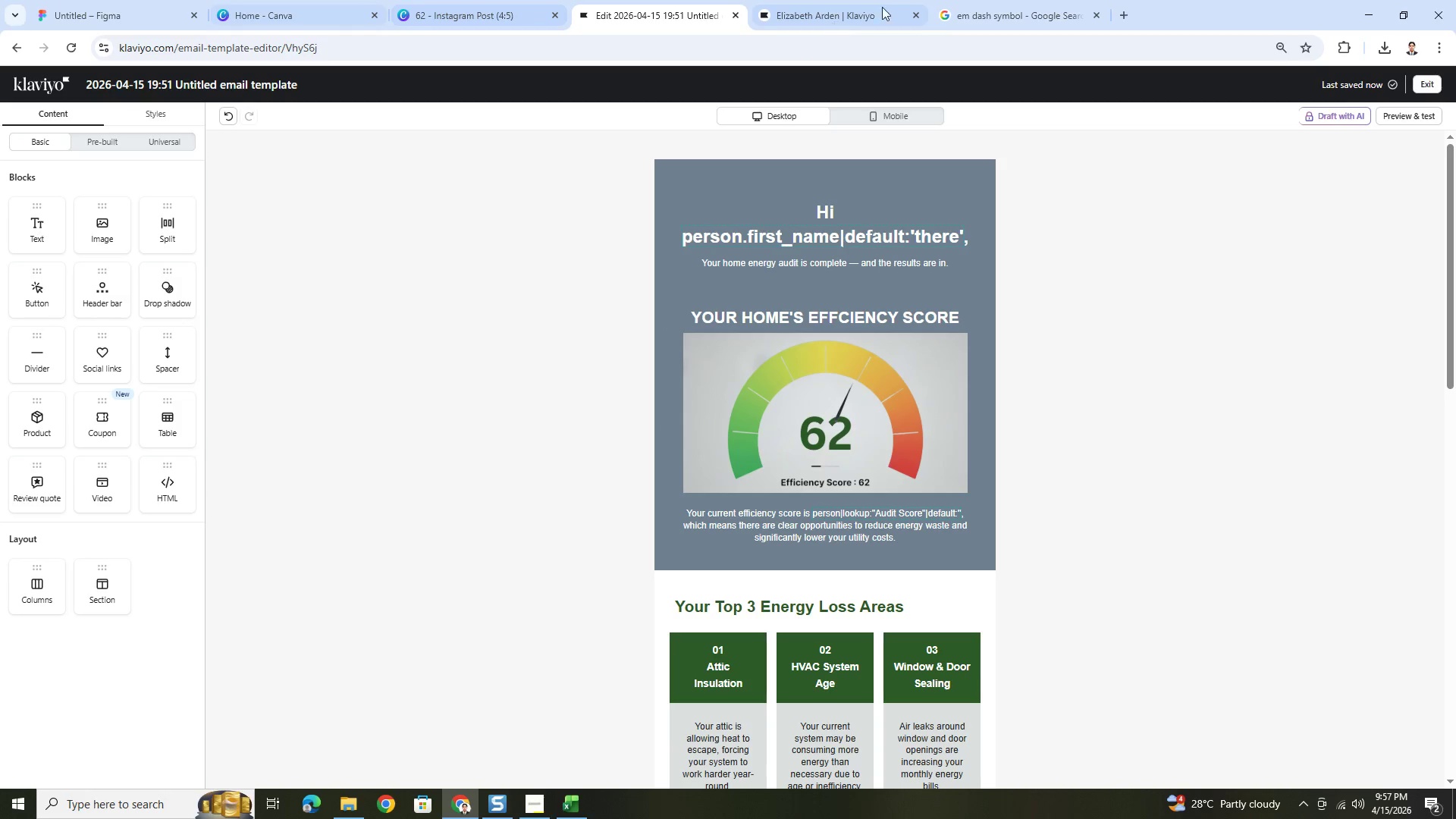 
left_click([544, 801])